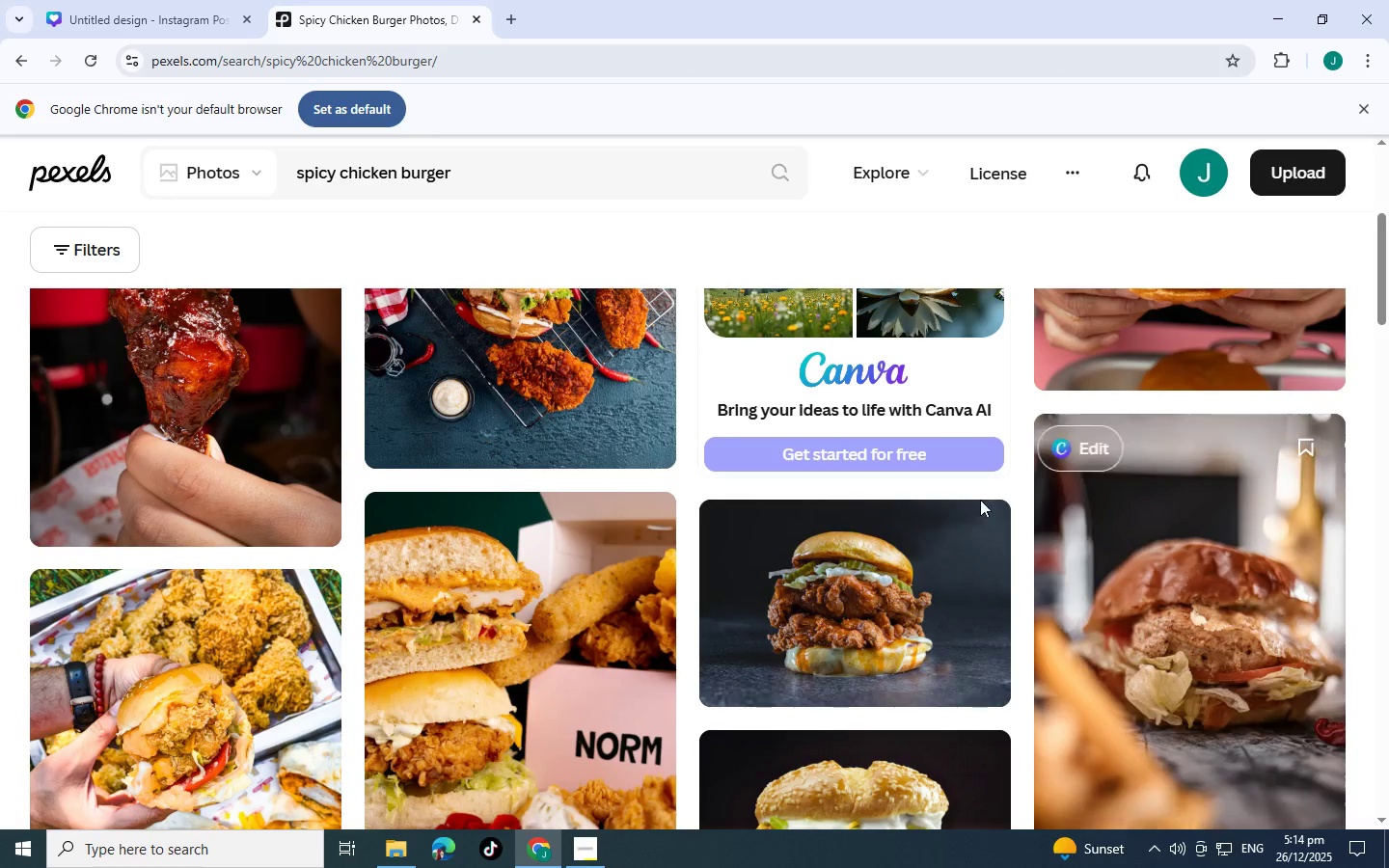 
scroll: coordinate [930, 497], scroll_direction: down, amount: 16.0
 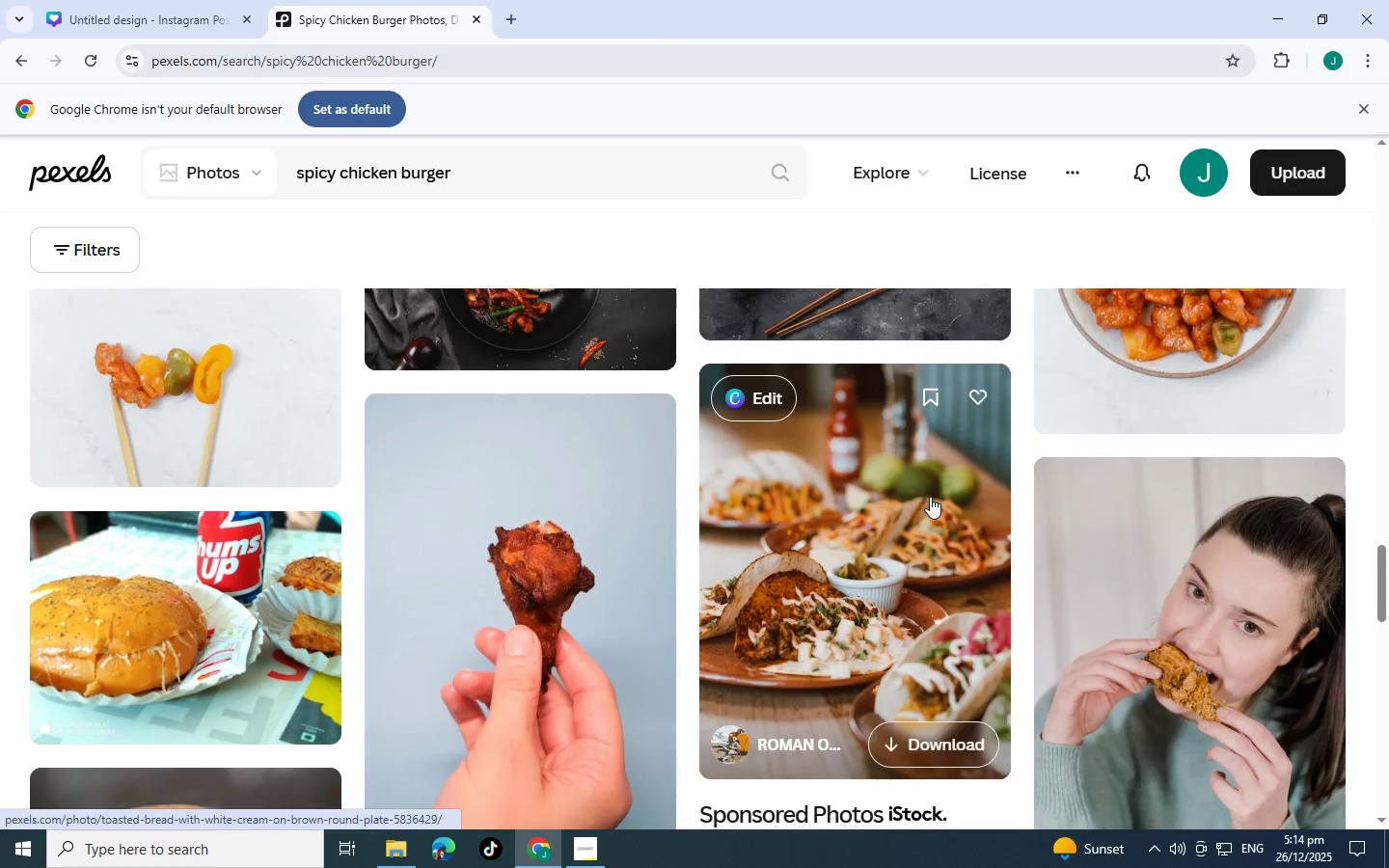 
scroll: coordinate [930, 511], scroll_direction: down, amount: 4.0
 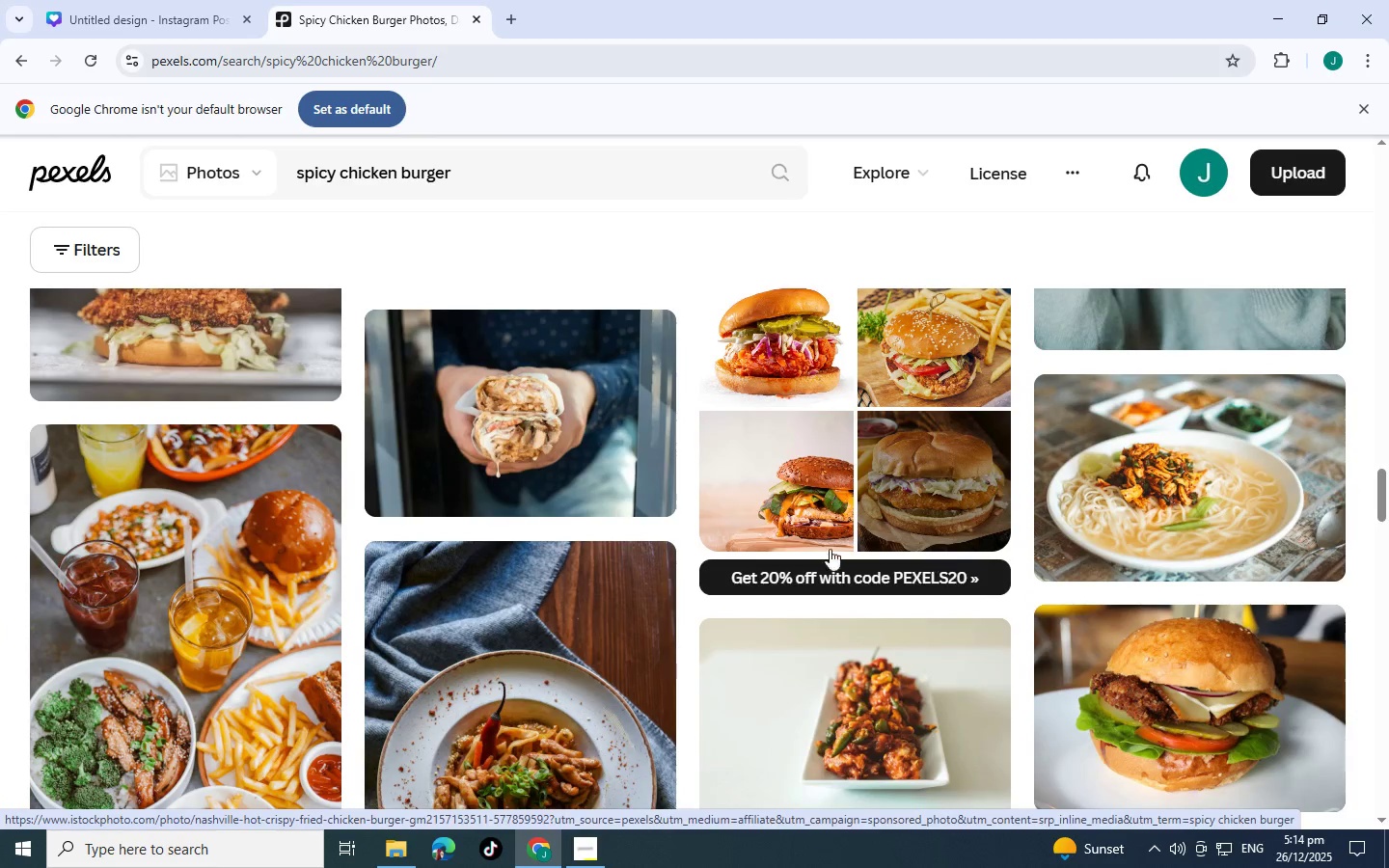 
scroll: coordinate [801, 549], scroll_direction: up, amount: 2.0
 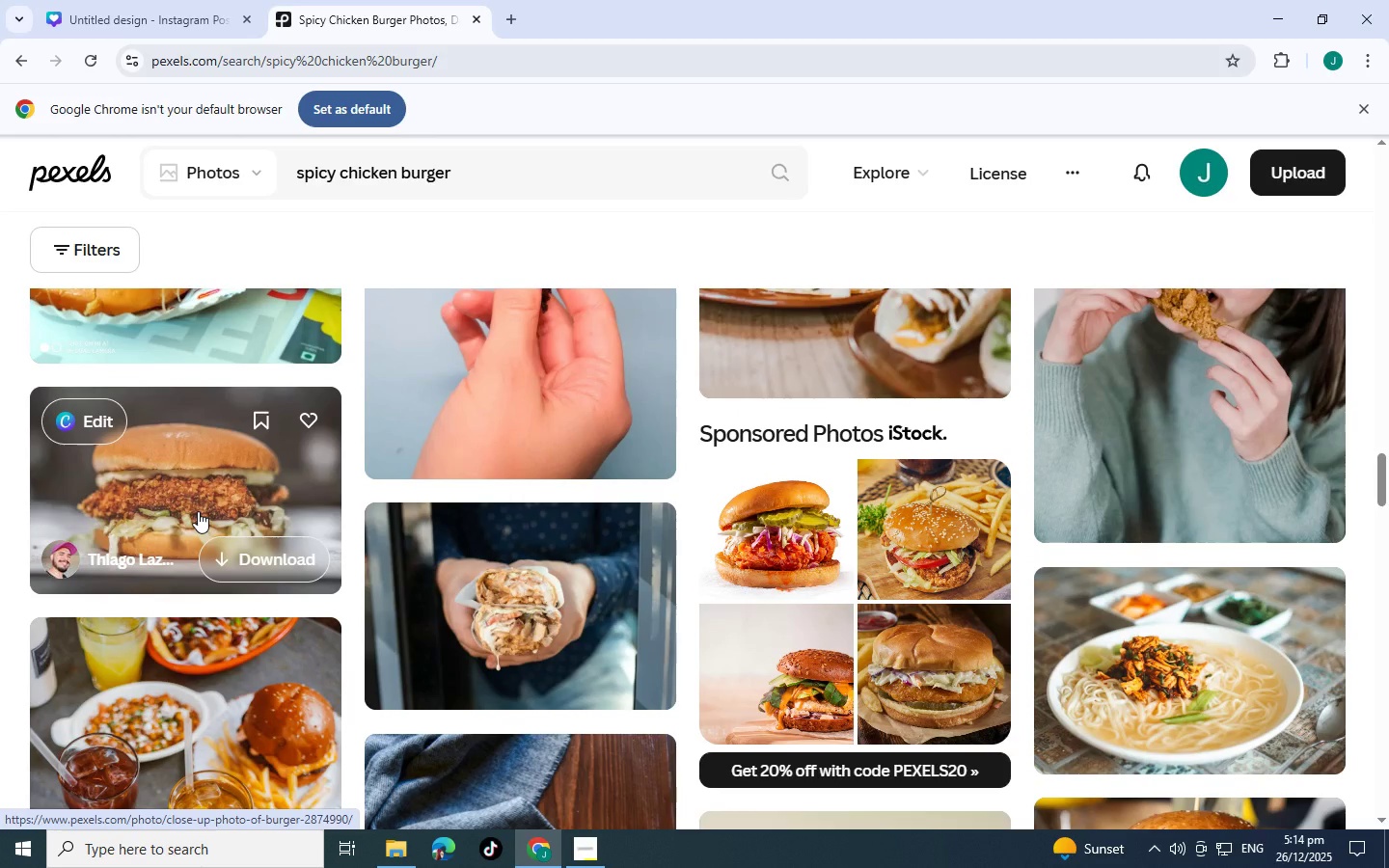 
scroll: coordinate [196, 460], scroll_direction: down, amount: 16.0
 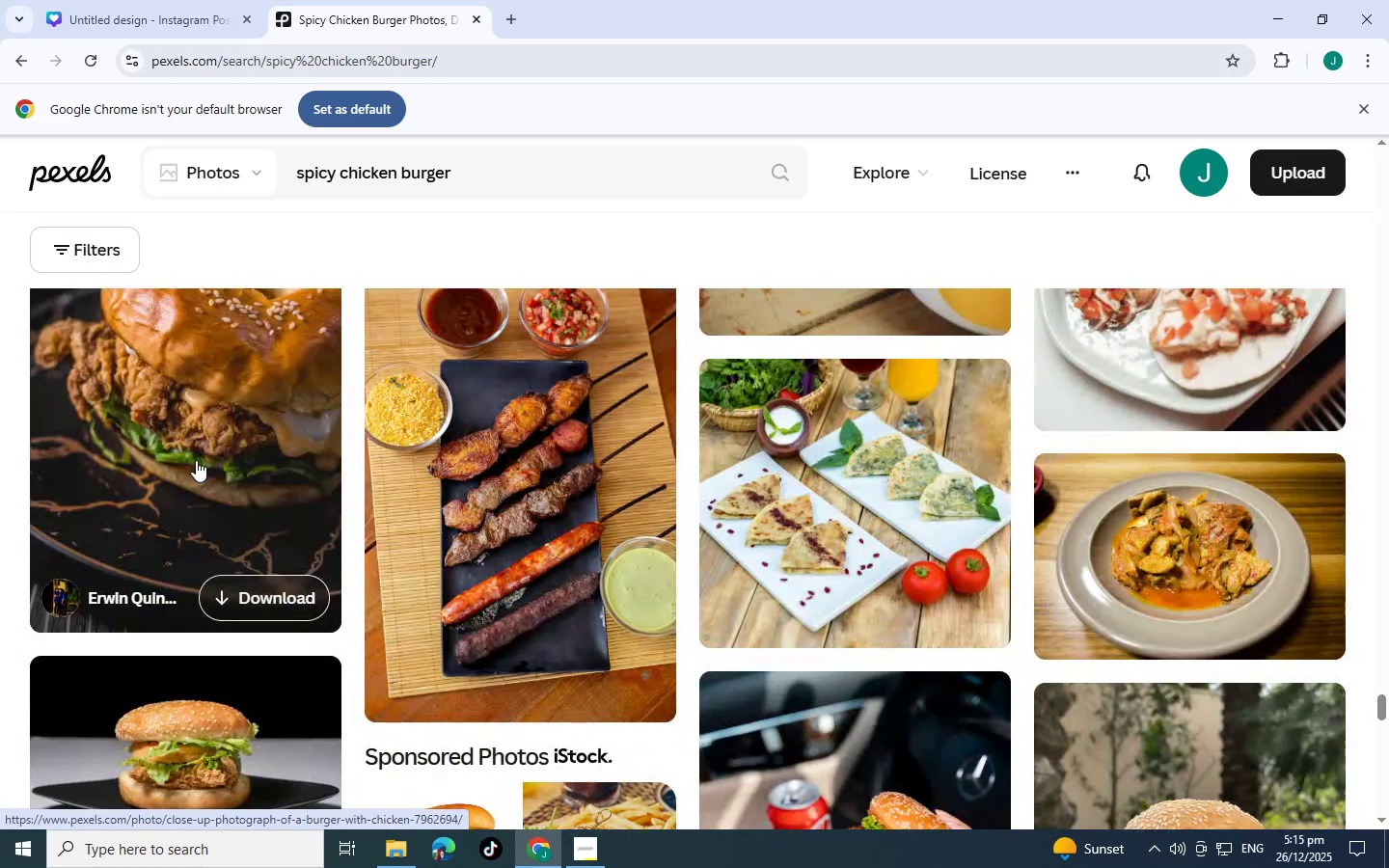 
scroll: coordinate [196, 460], scroll_direction: down, amount: 7.0
 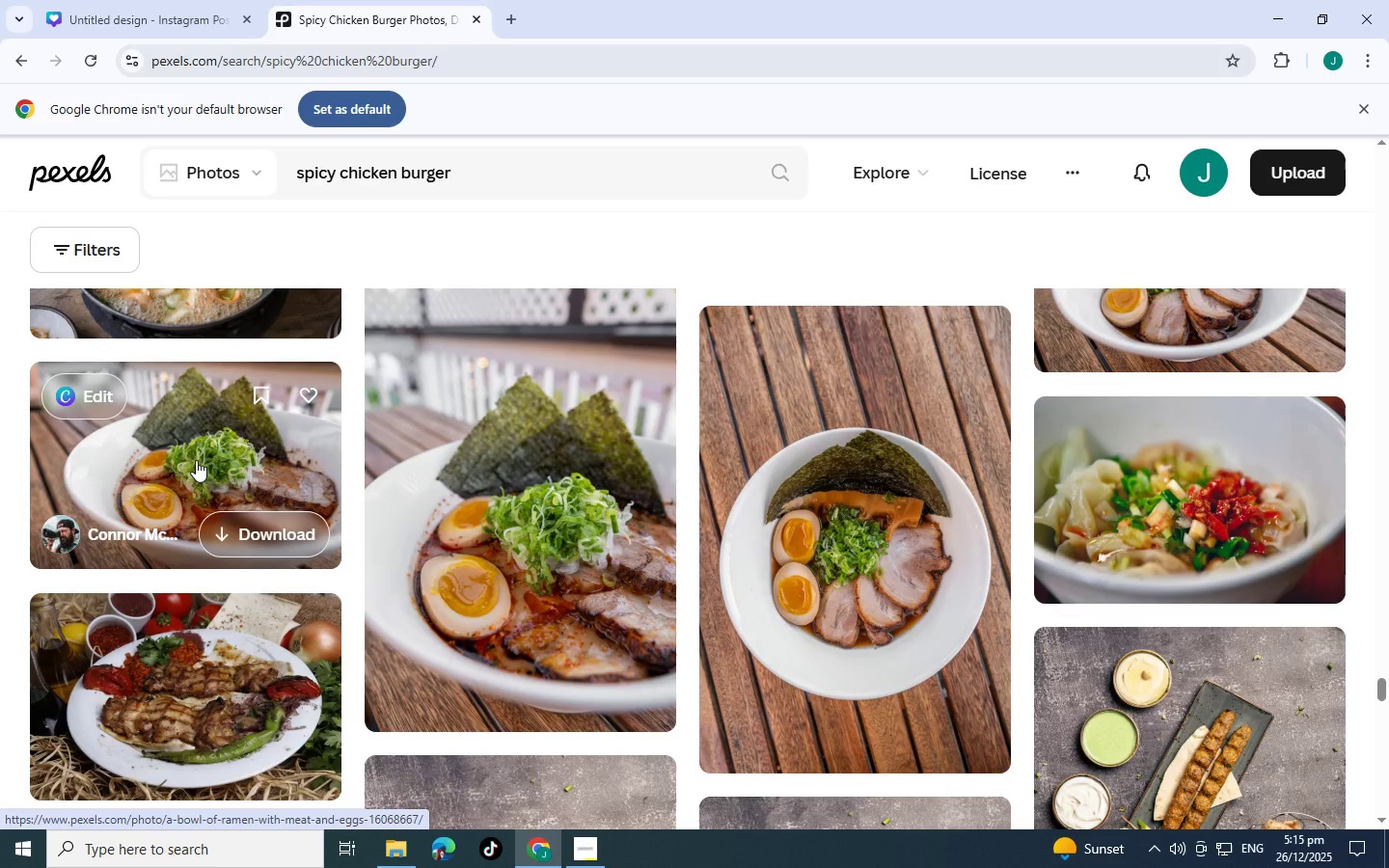 
wait(10.48)
 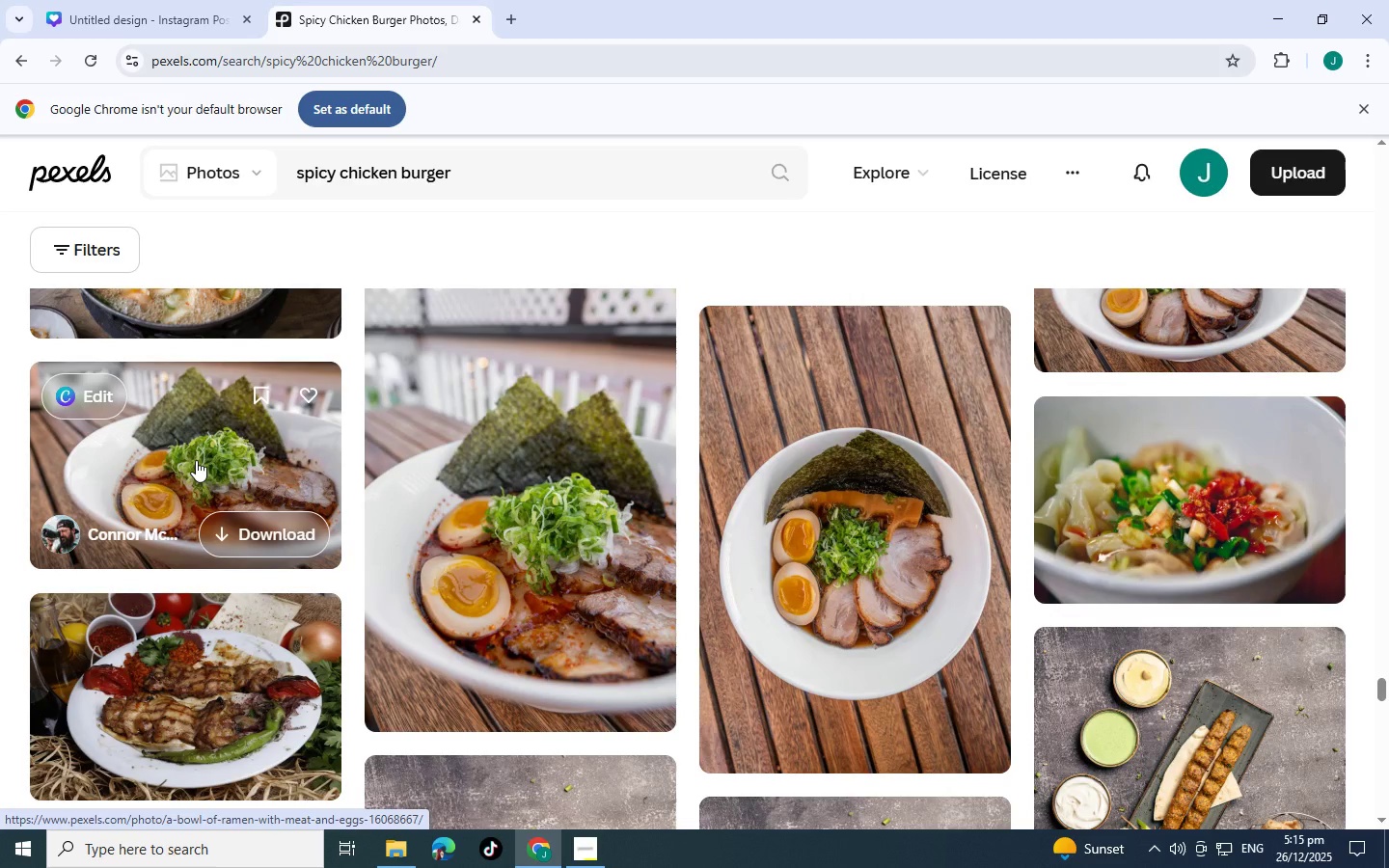 
scroll: coordinate [907, 468], scroll_direction: down, amount: 30.0
 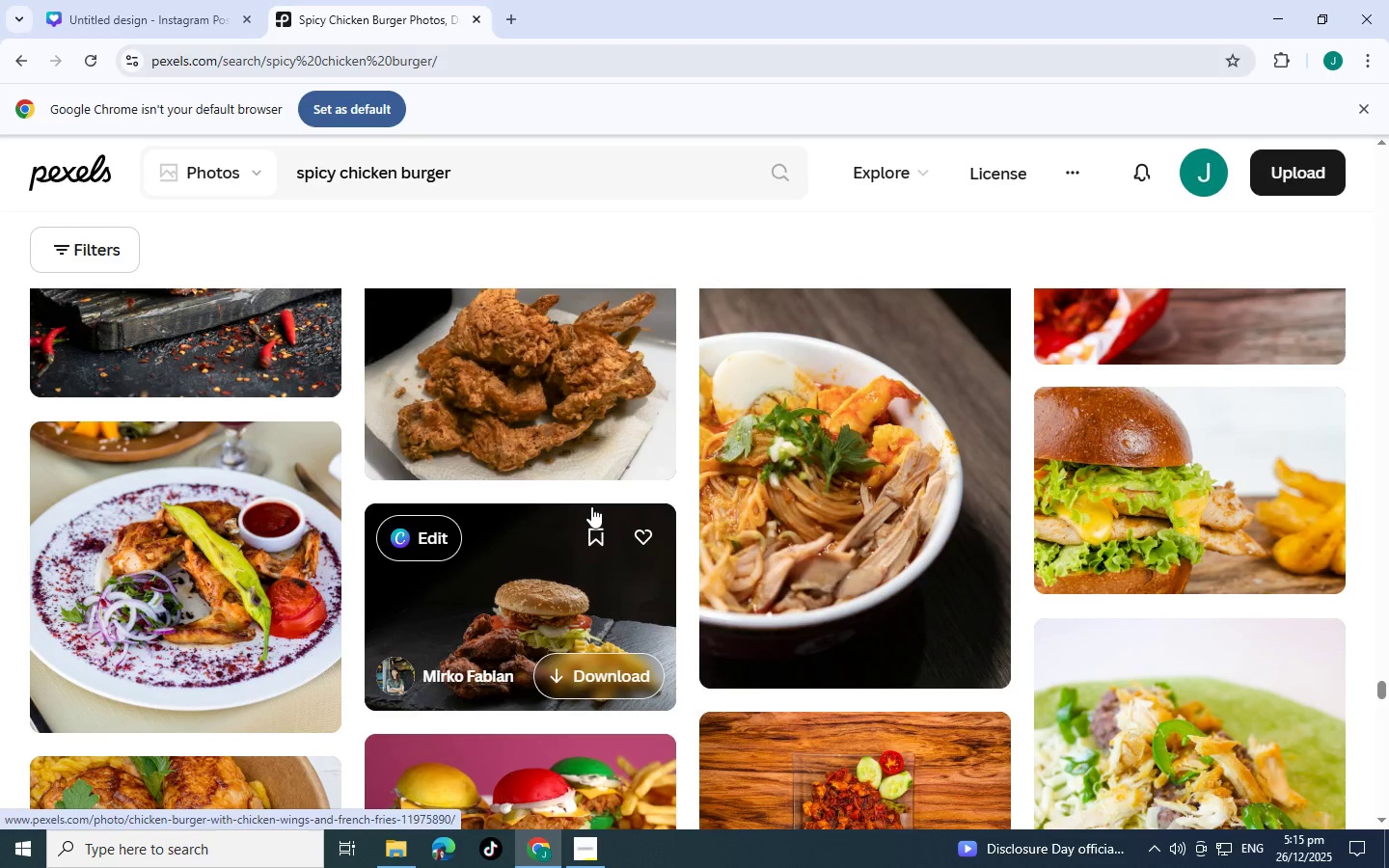 
scroll: coordinate [591, 506], scroll_direction: down, amount: 4.0
 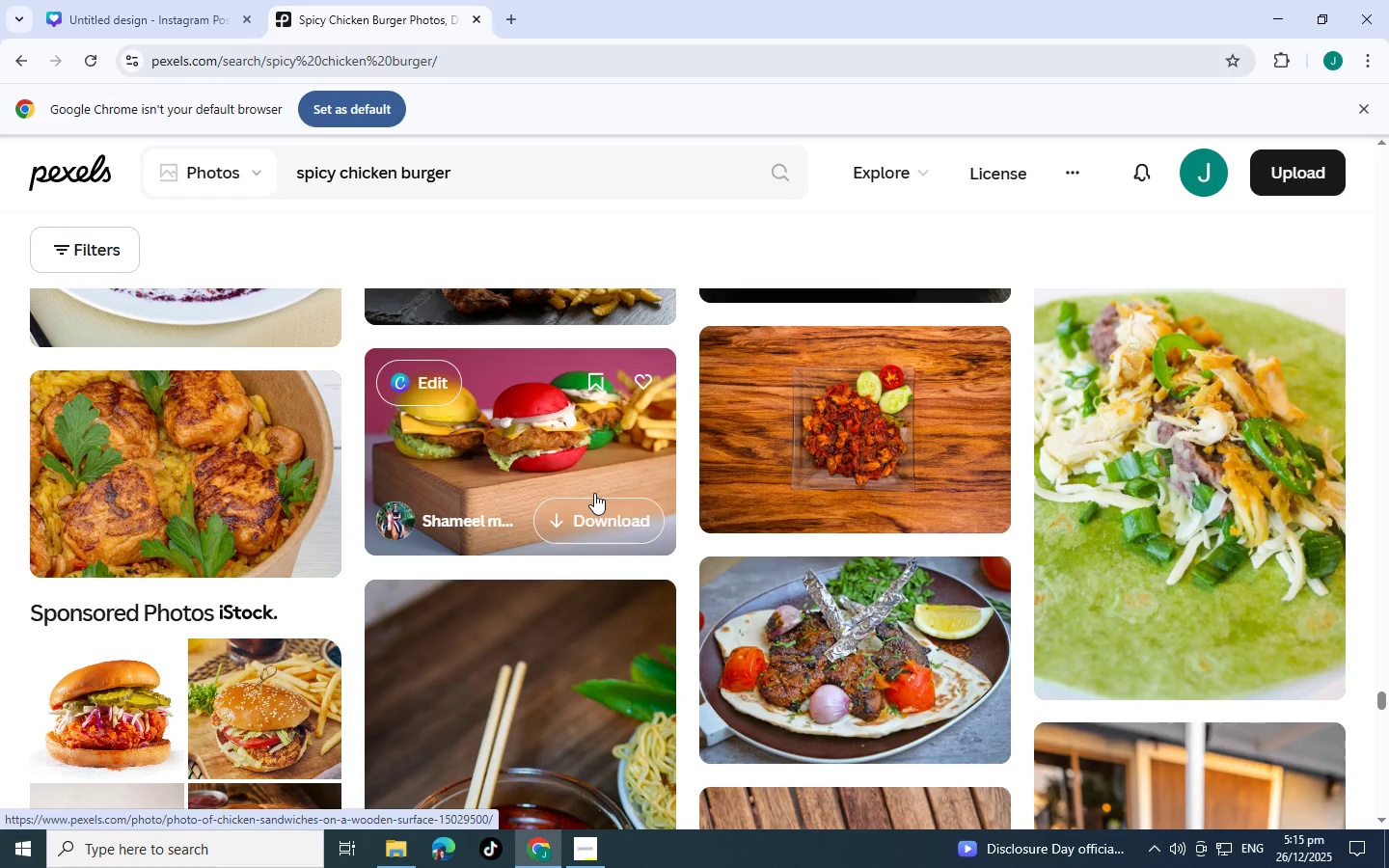 
wait(8.04)
 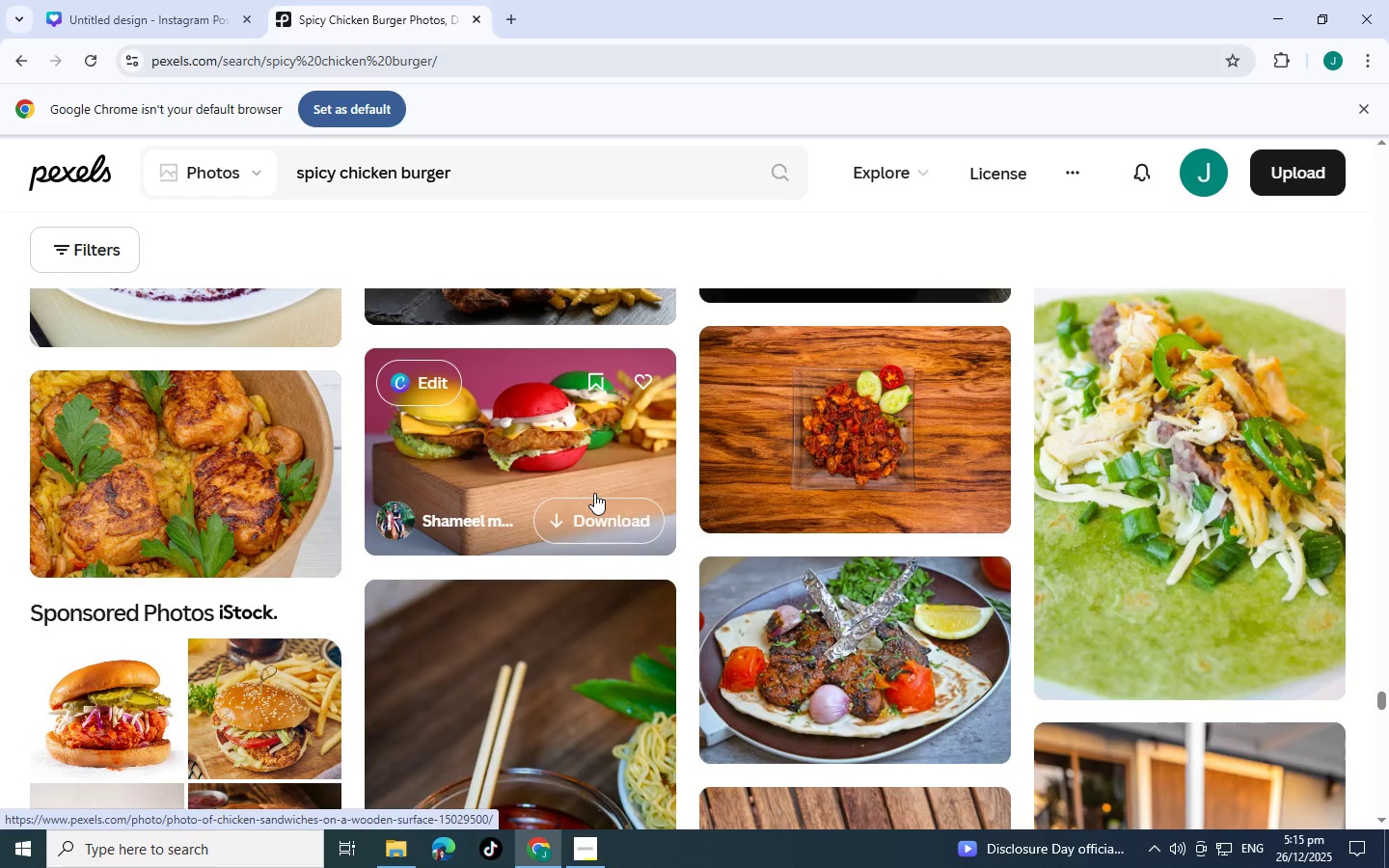 
scroll: coordinate [596, 477], scroll_direction: down, amount: 8.0
 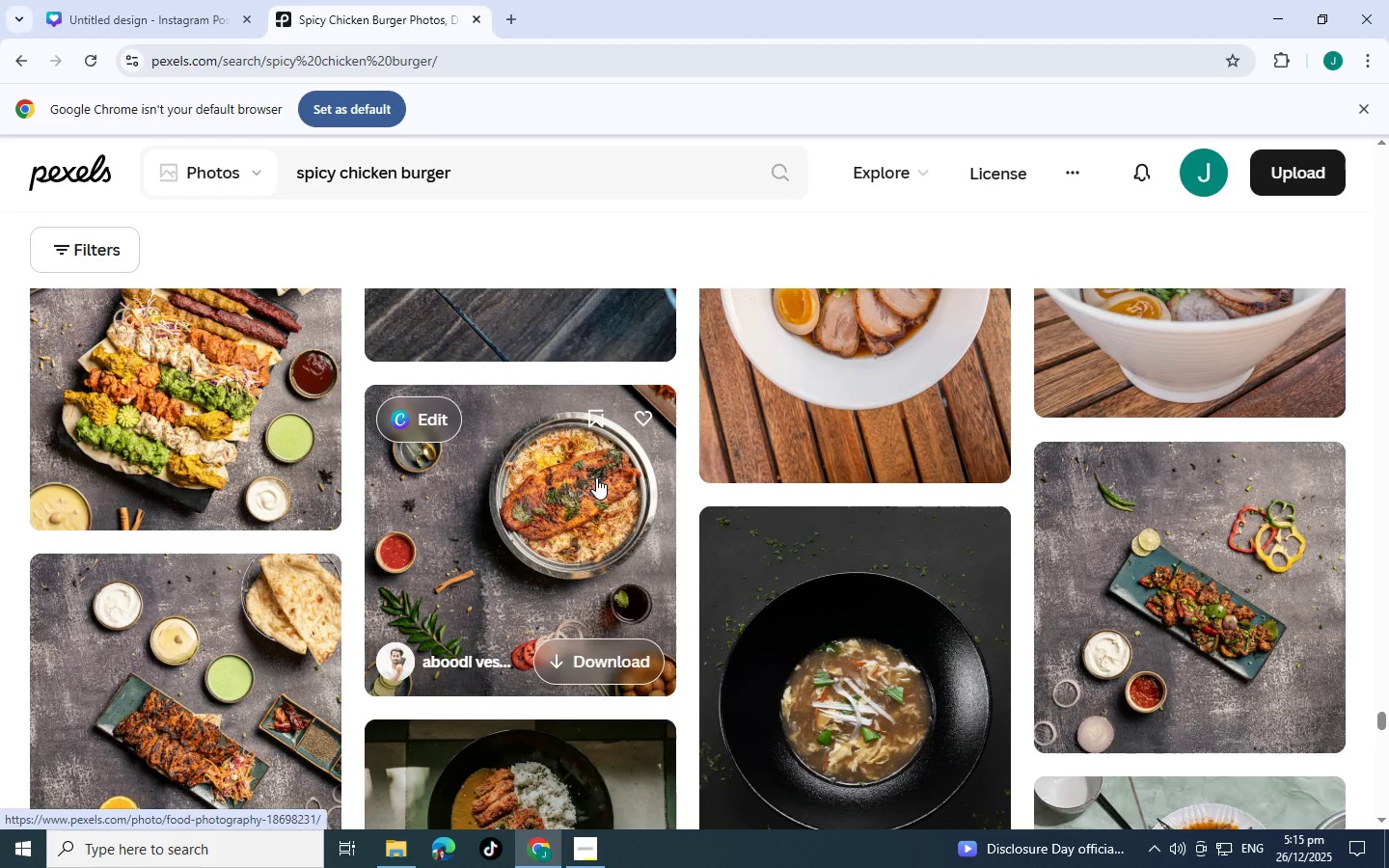 
wait(10.05)
 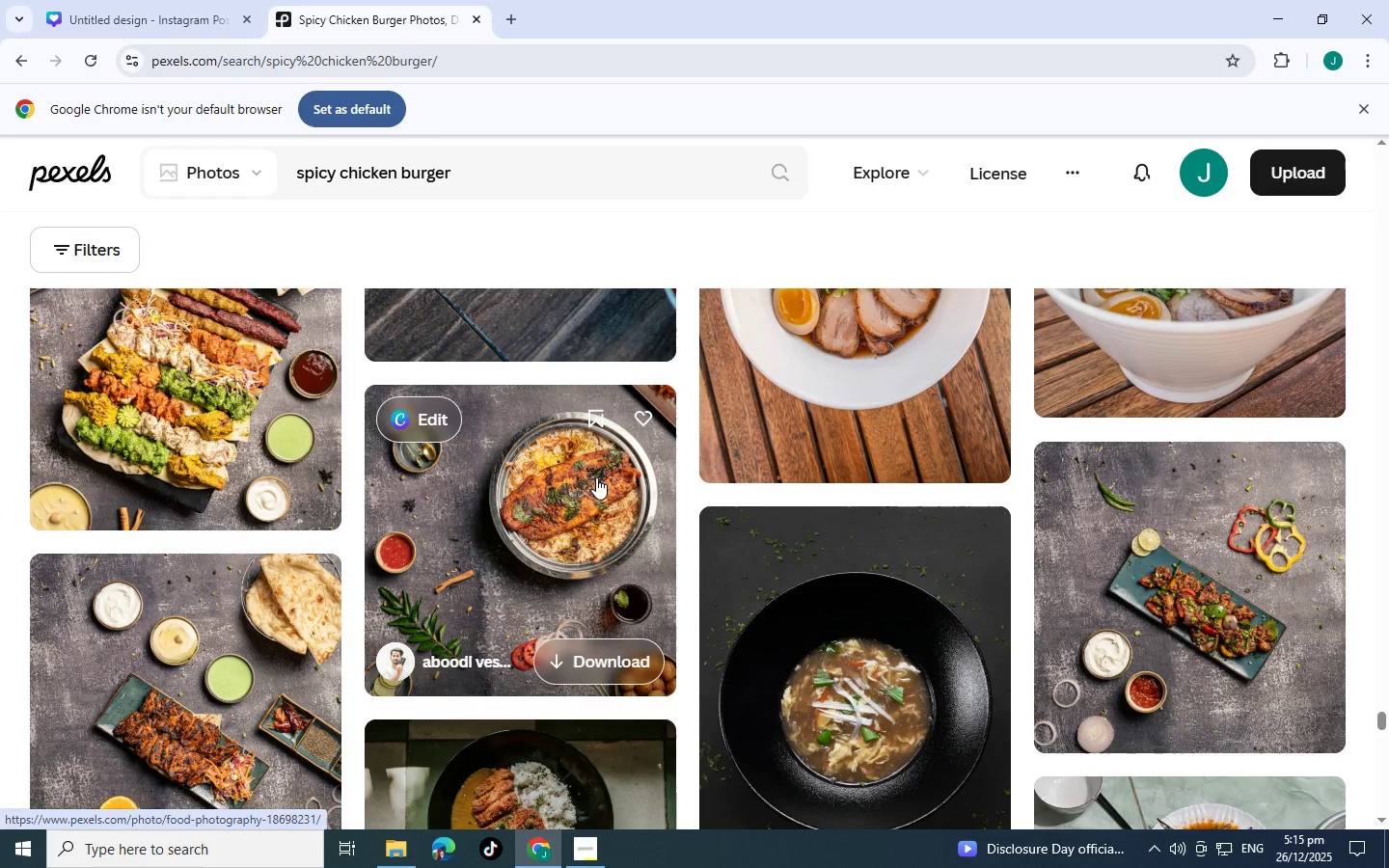 
scroll: coordinate [691, 530], scroll_direction: down, amount: 16.0
 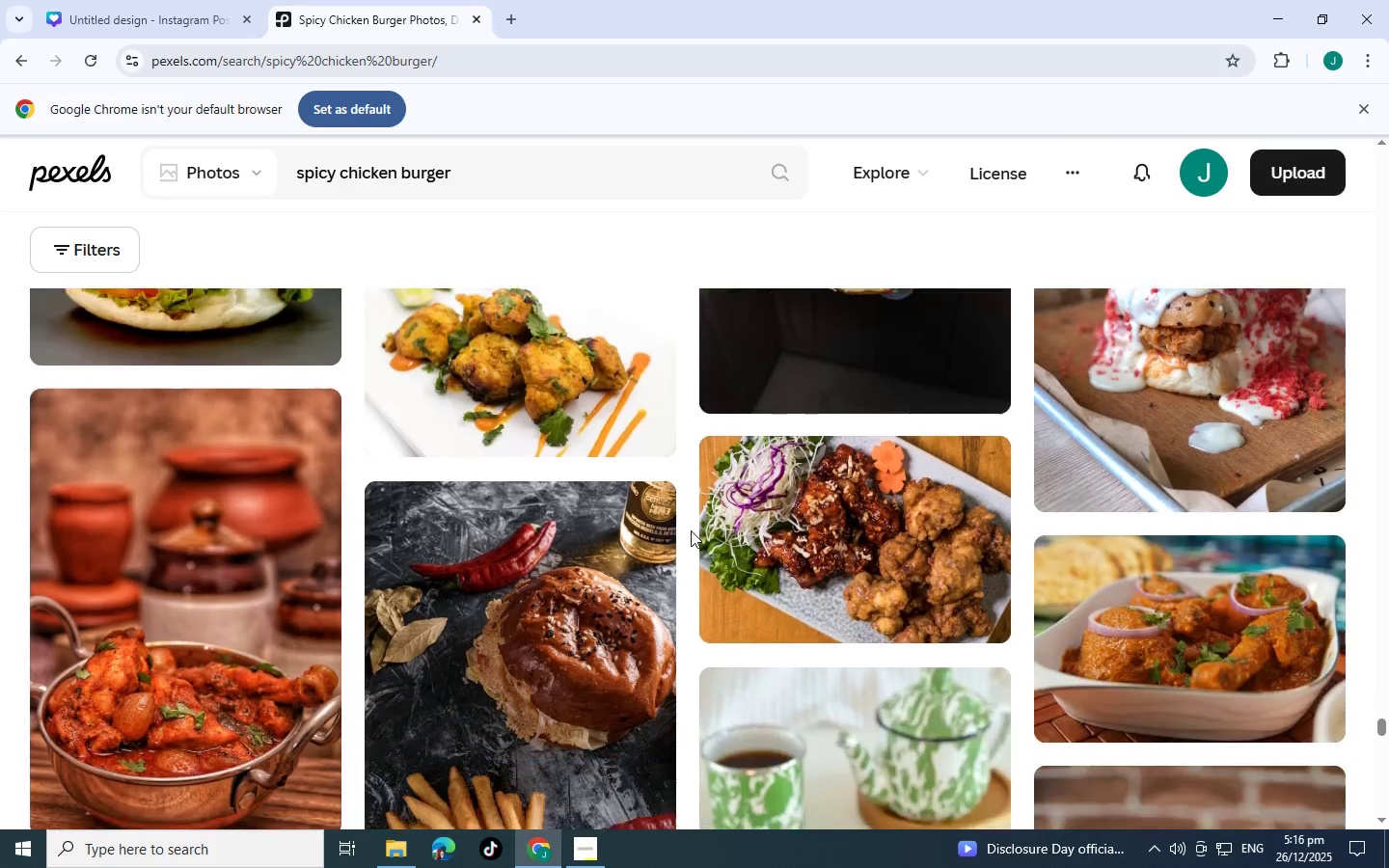 
scroll: coordinate [691, 530], scroll_direction: up, amount: 3.0
 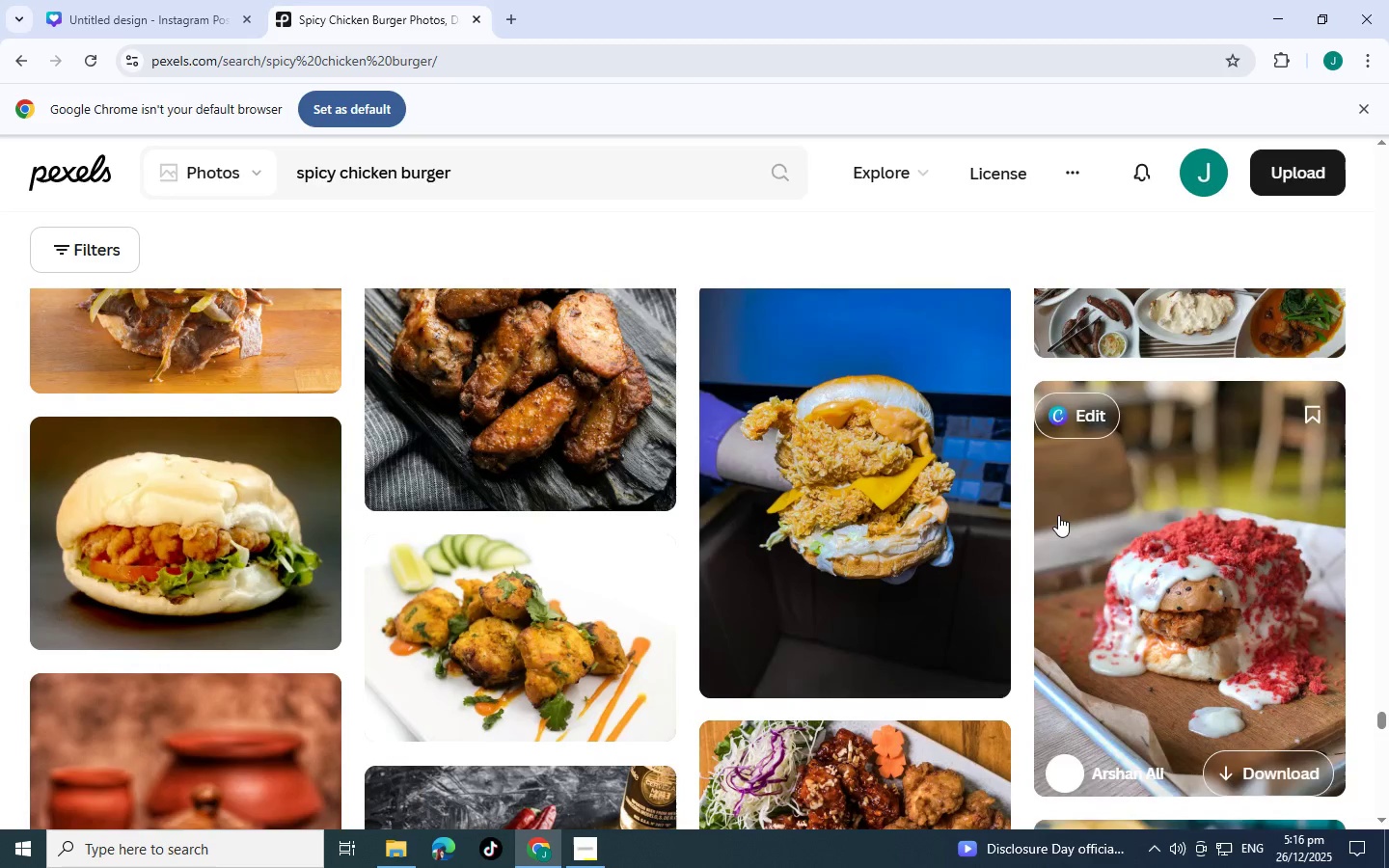 
scroll: coordinate [511, 519], scroll_direction: down, amount: 16.0
 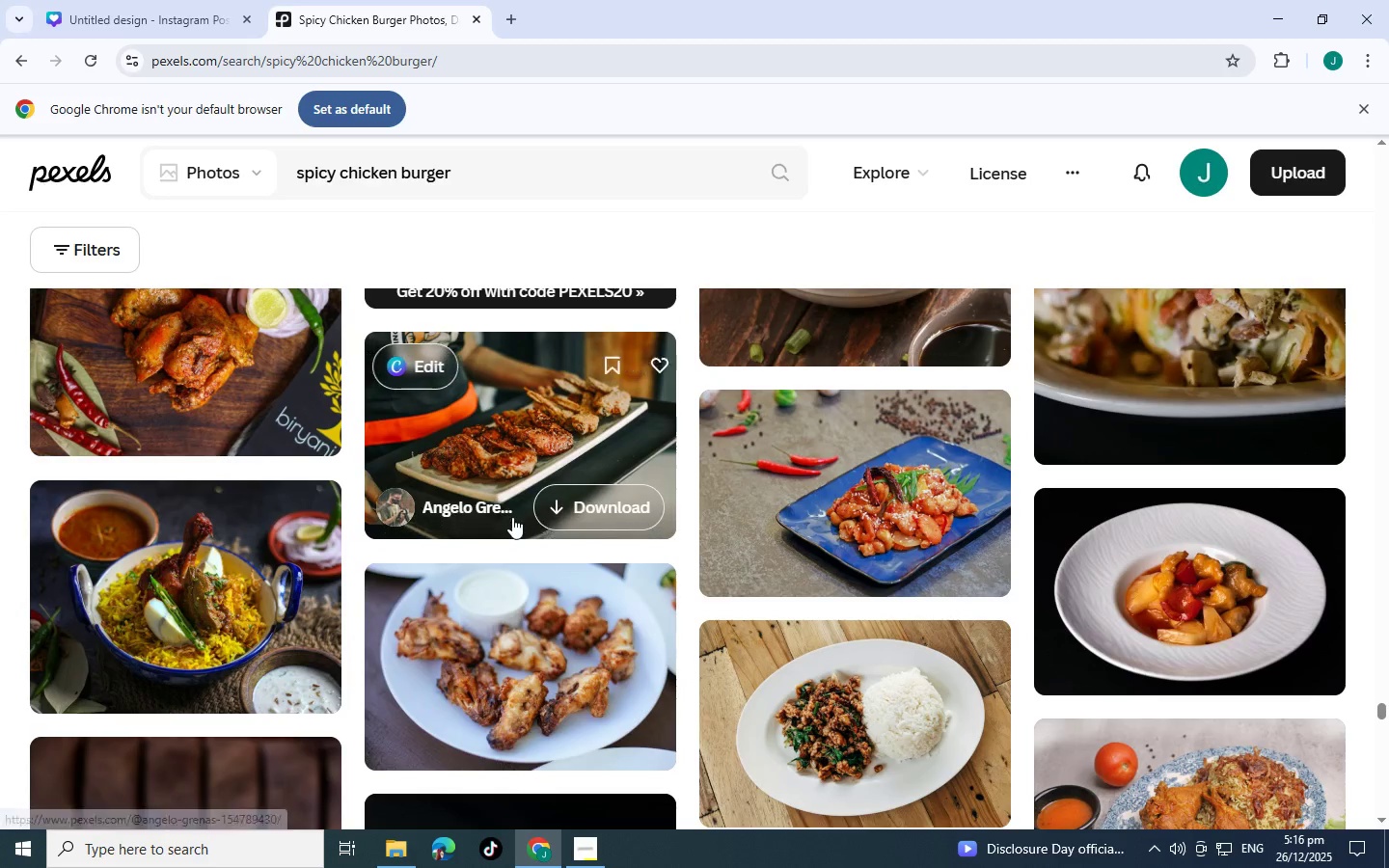 
scroll: coordinate [512, 517], scroll_direction: down, amount: 1.0
 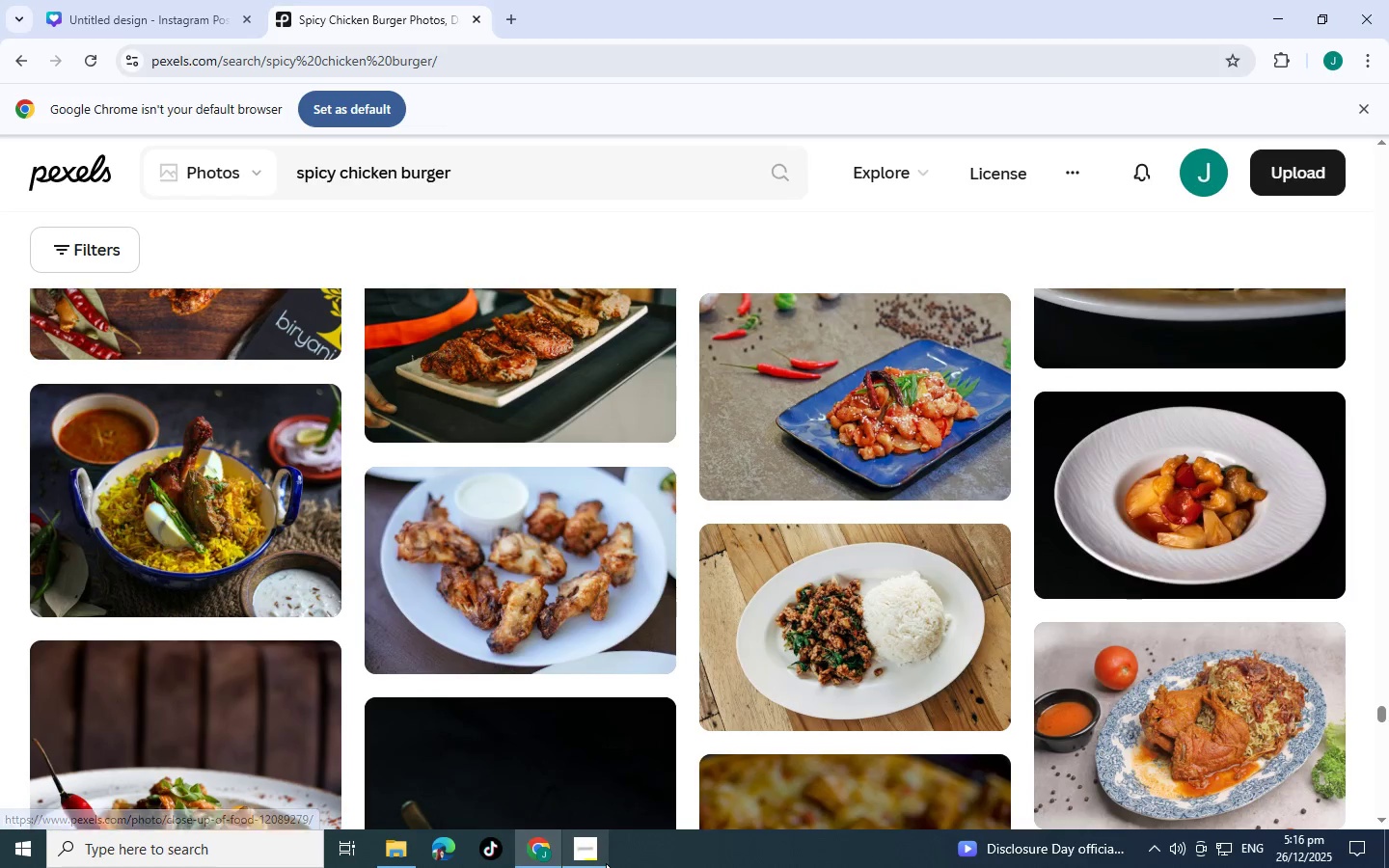 
left_click([603, 855])